 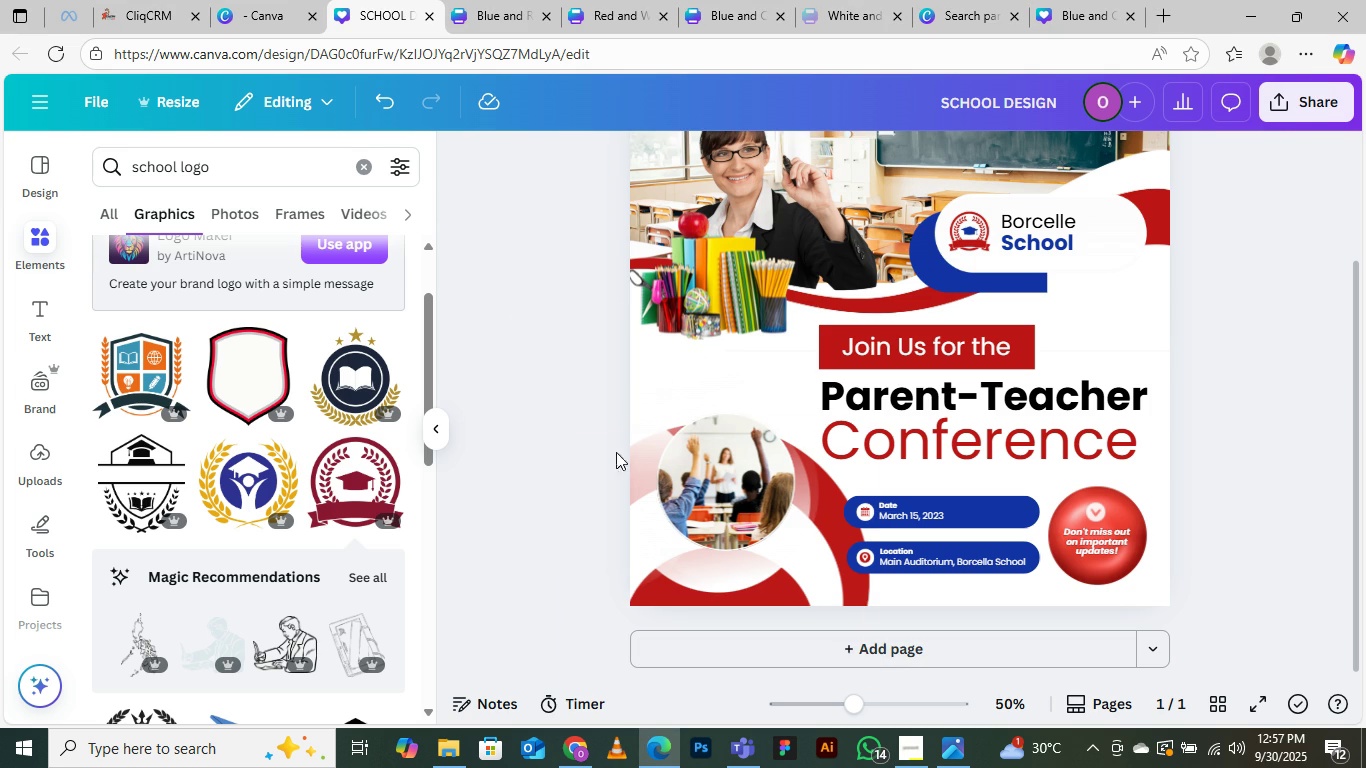 
scroll: coordinate [916, 310], scroll_direction: down, amount: 6.0
 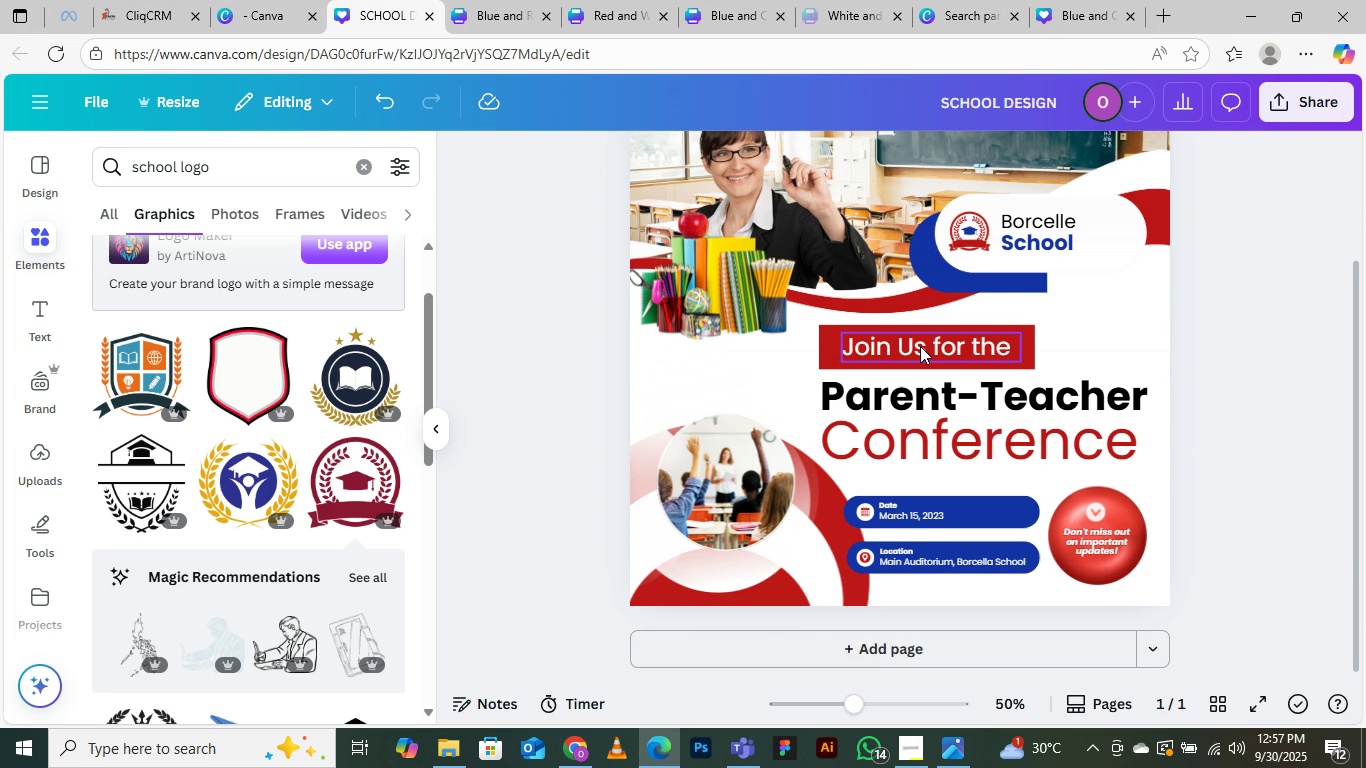 
mouse_move([917, 349])
 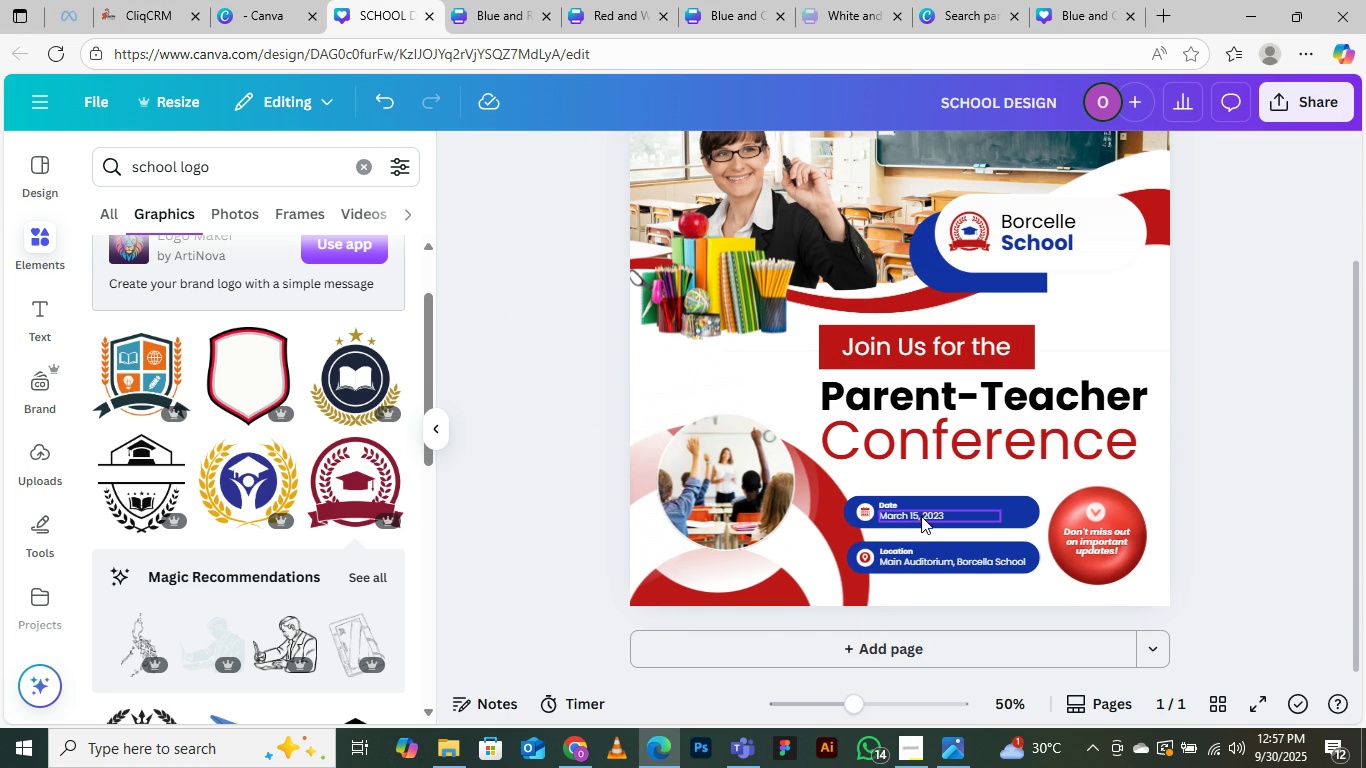 
left_click([921, 516])
 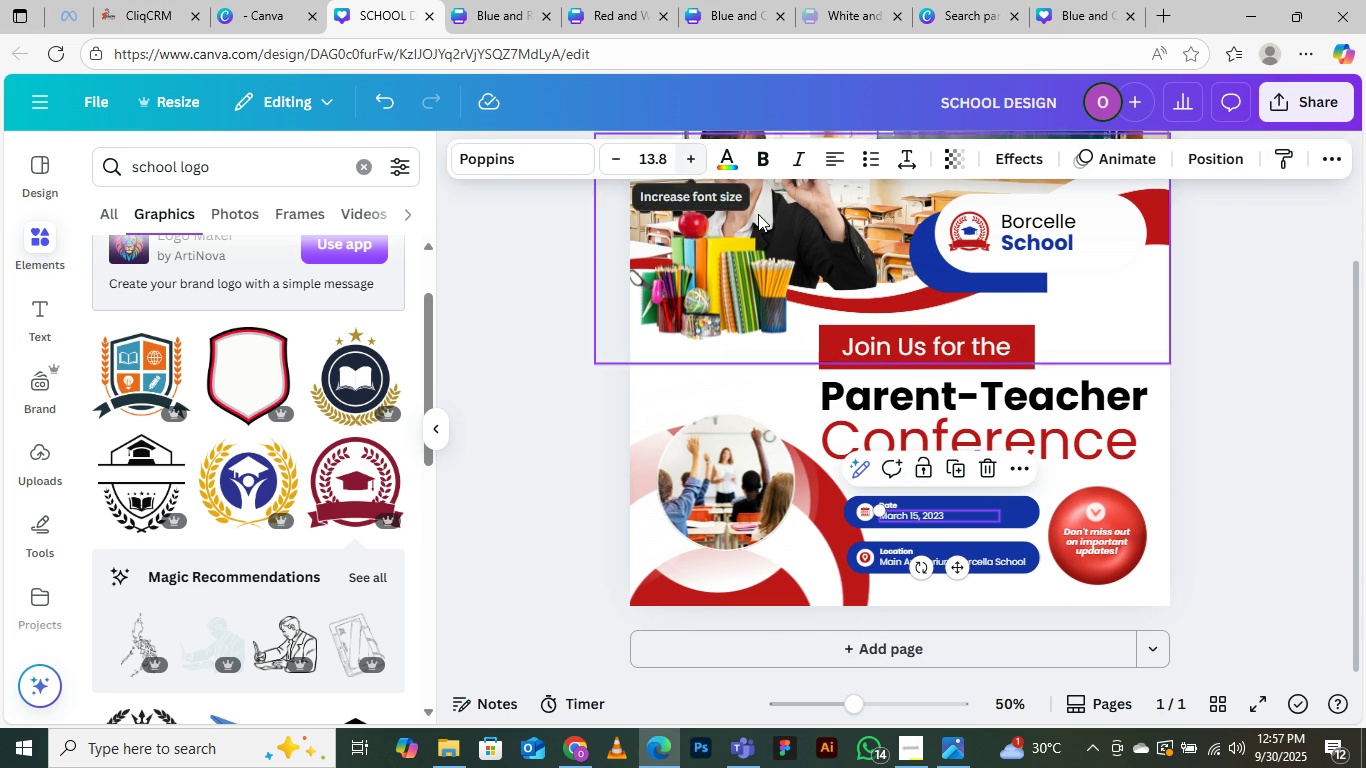 
left_click([1297, 308])
 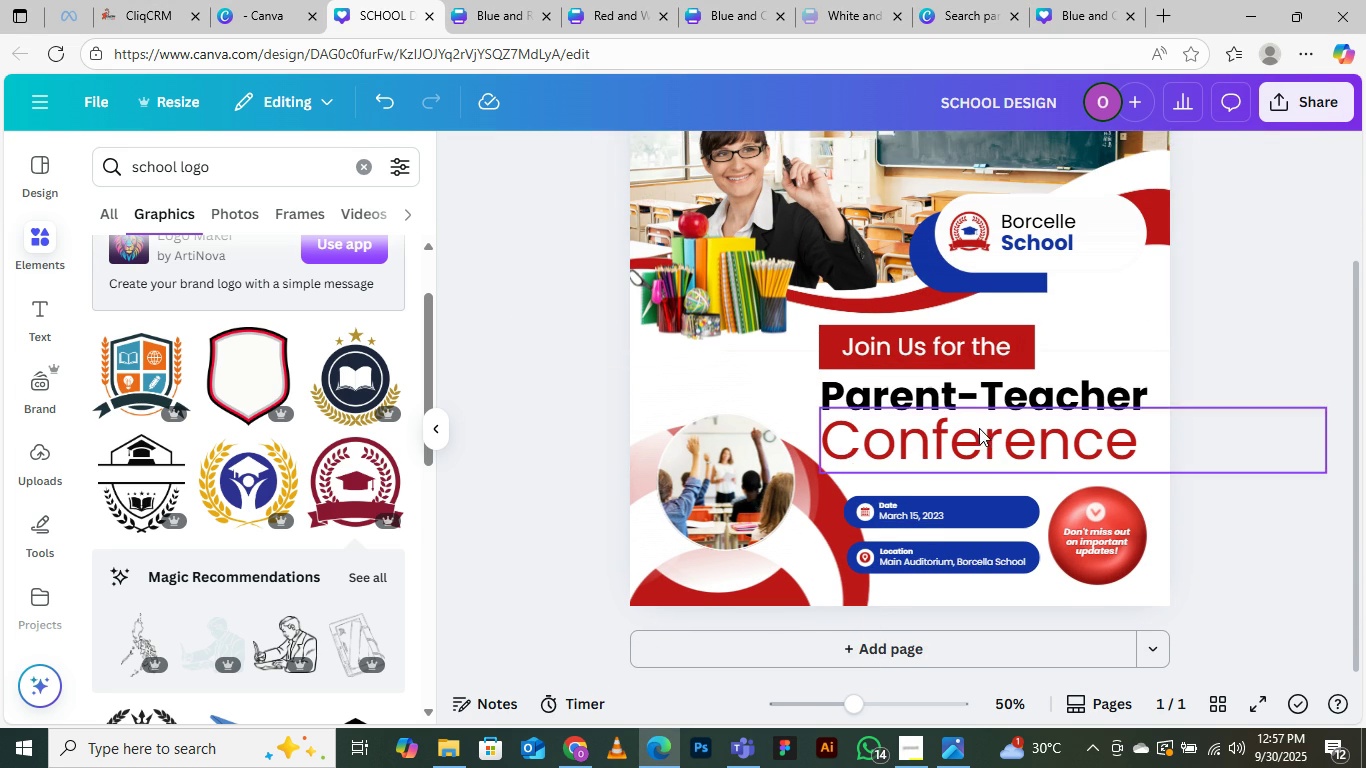 
scroll: coordinate [974, 424], scroll_direction: up, amount: 5.0
 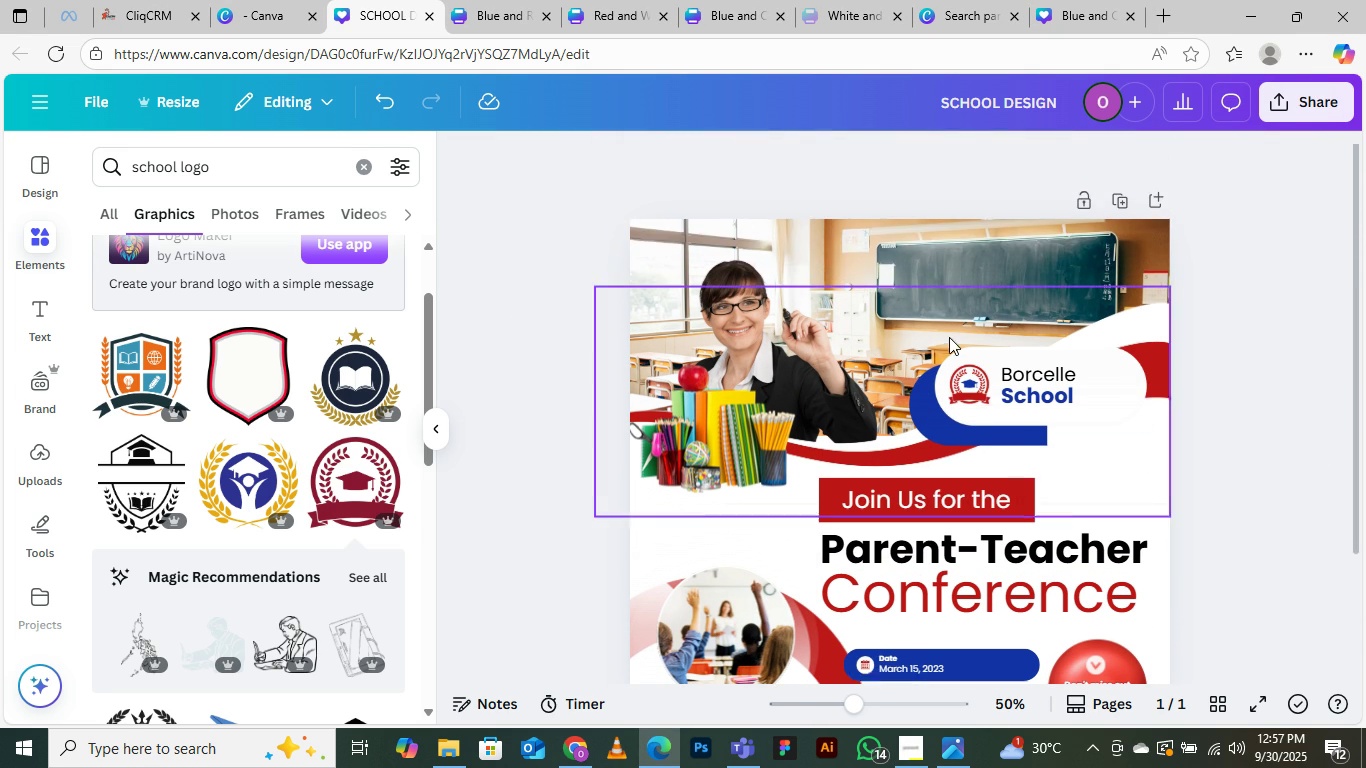 
scroll: coordinate [949, 337], scroll_direction: down, amount: 6.0